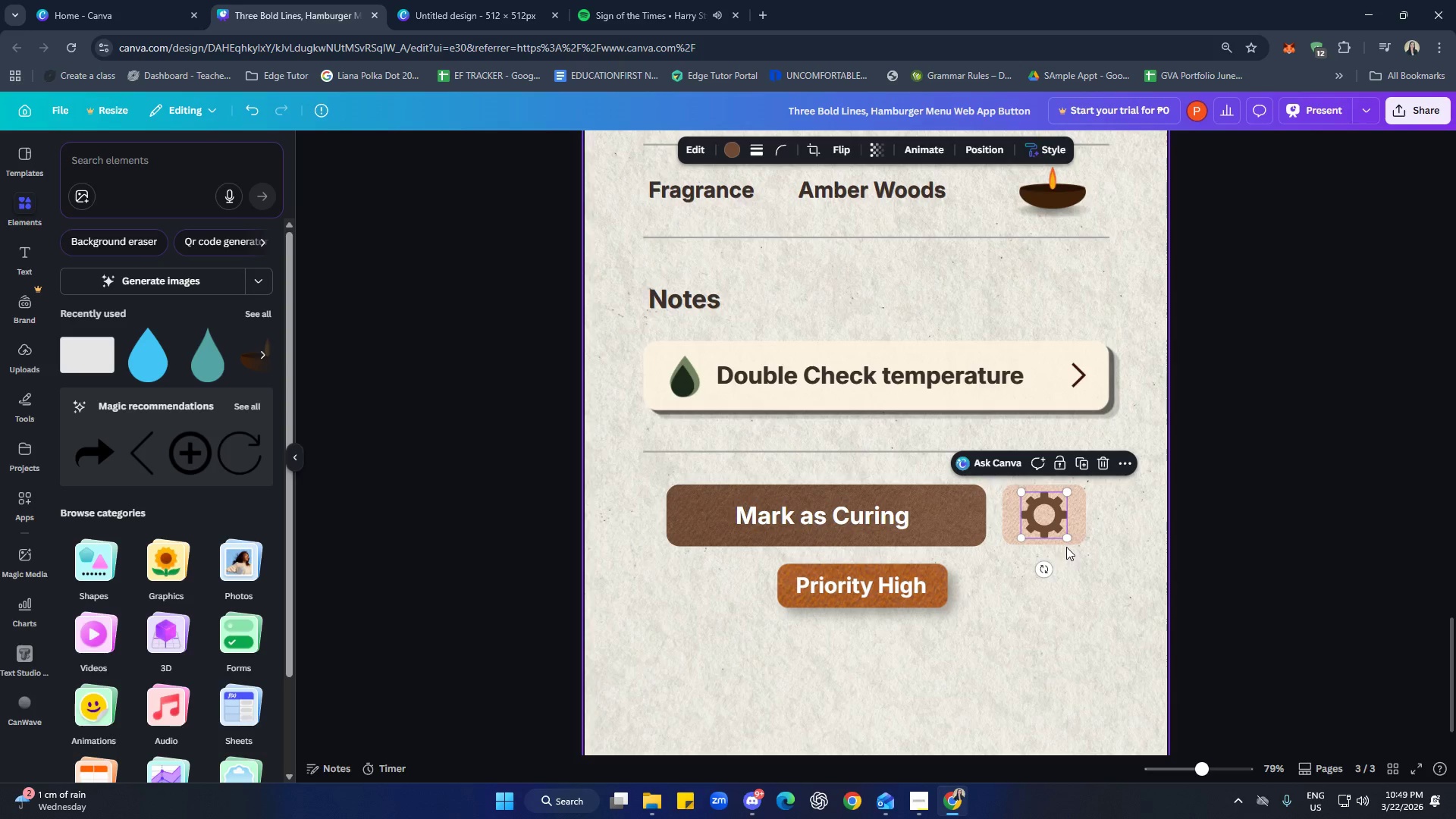 
left_click_drag(start_coordinate=[1065, 539], to_coordinate=[1061, 535])
 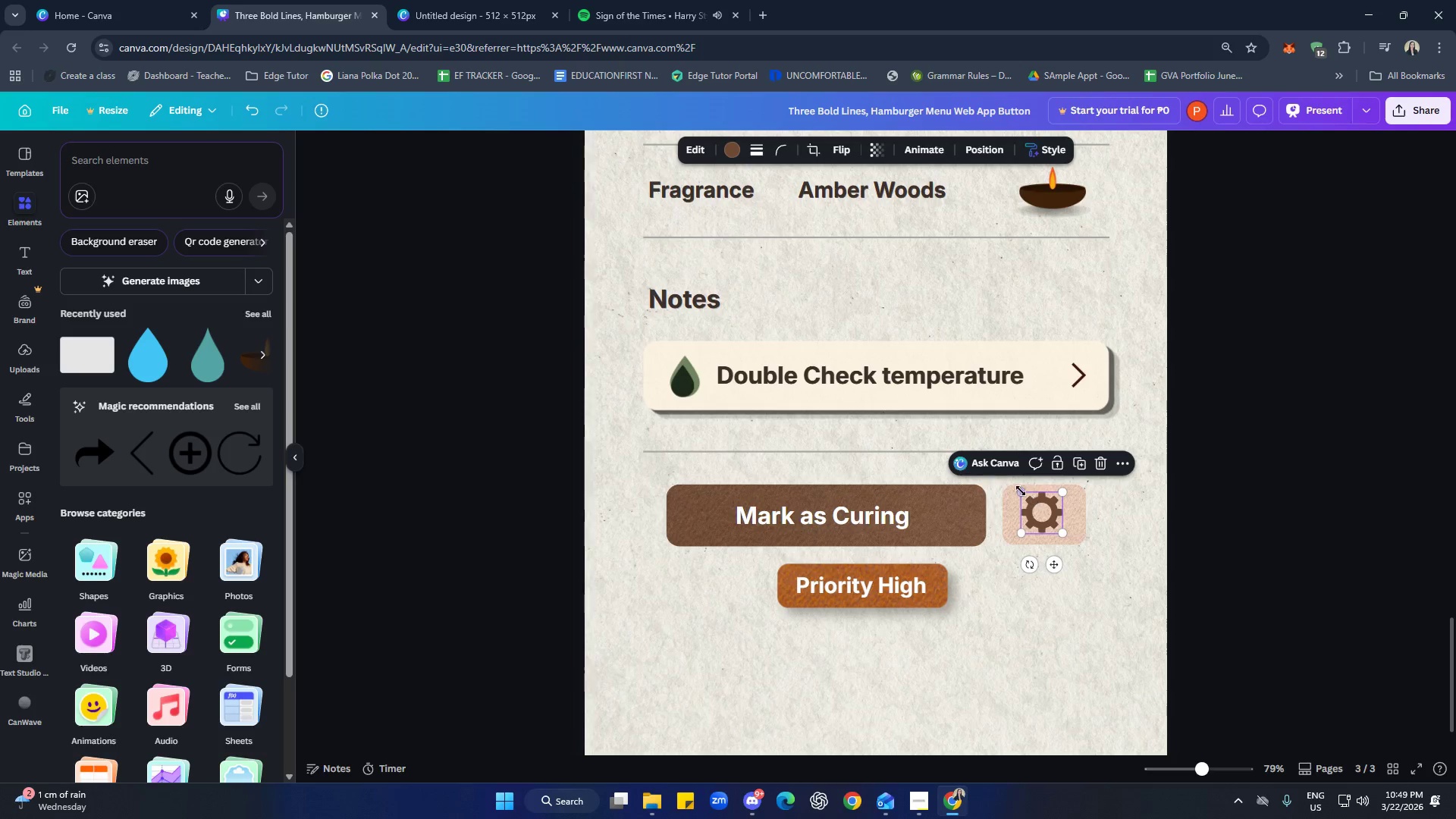 
left_click_drag(start_coordinate=[1020, 491], to_coordinate=[1022, 495])
 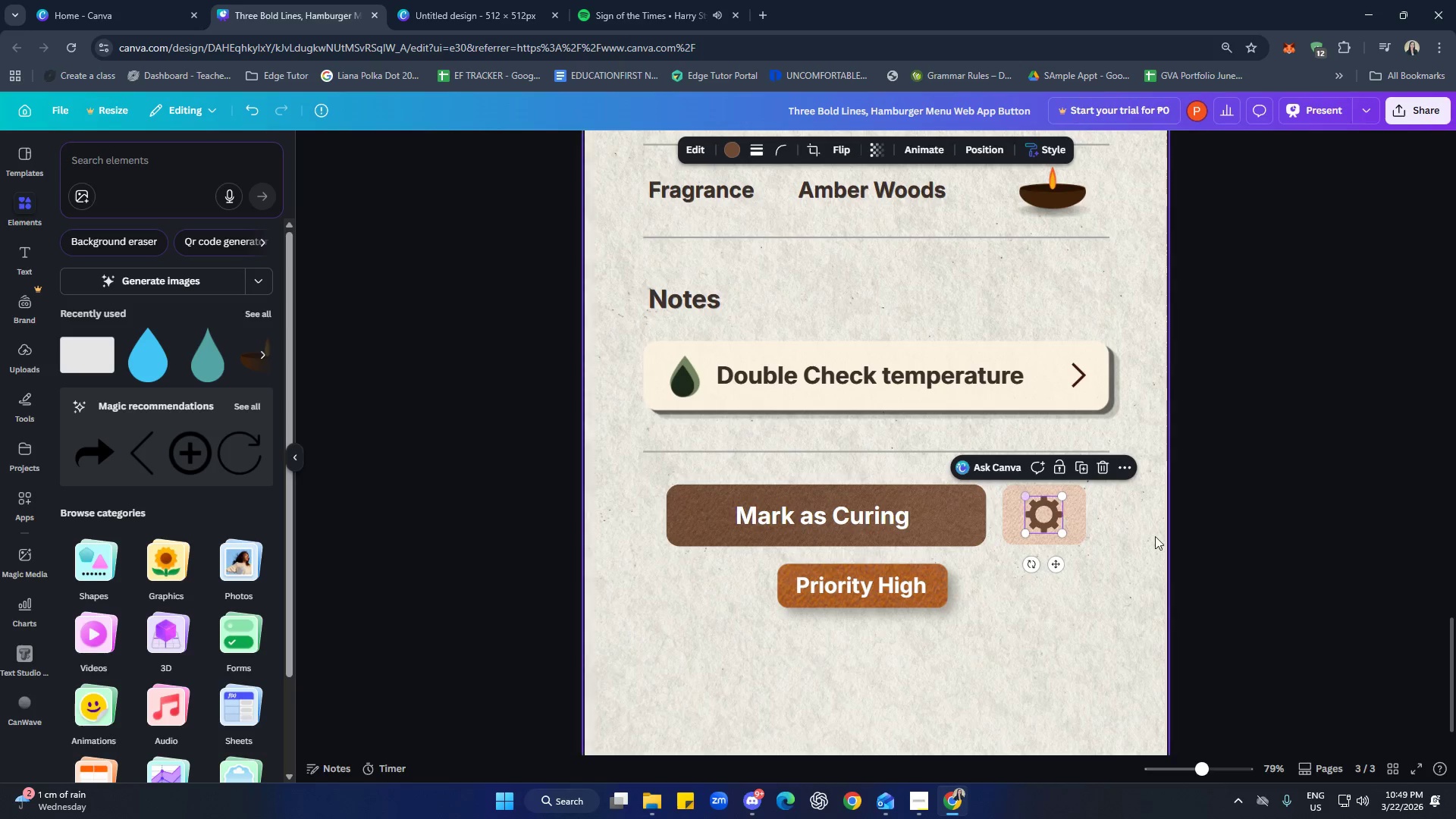 
left_click([1185, 535])
 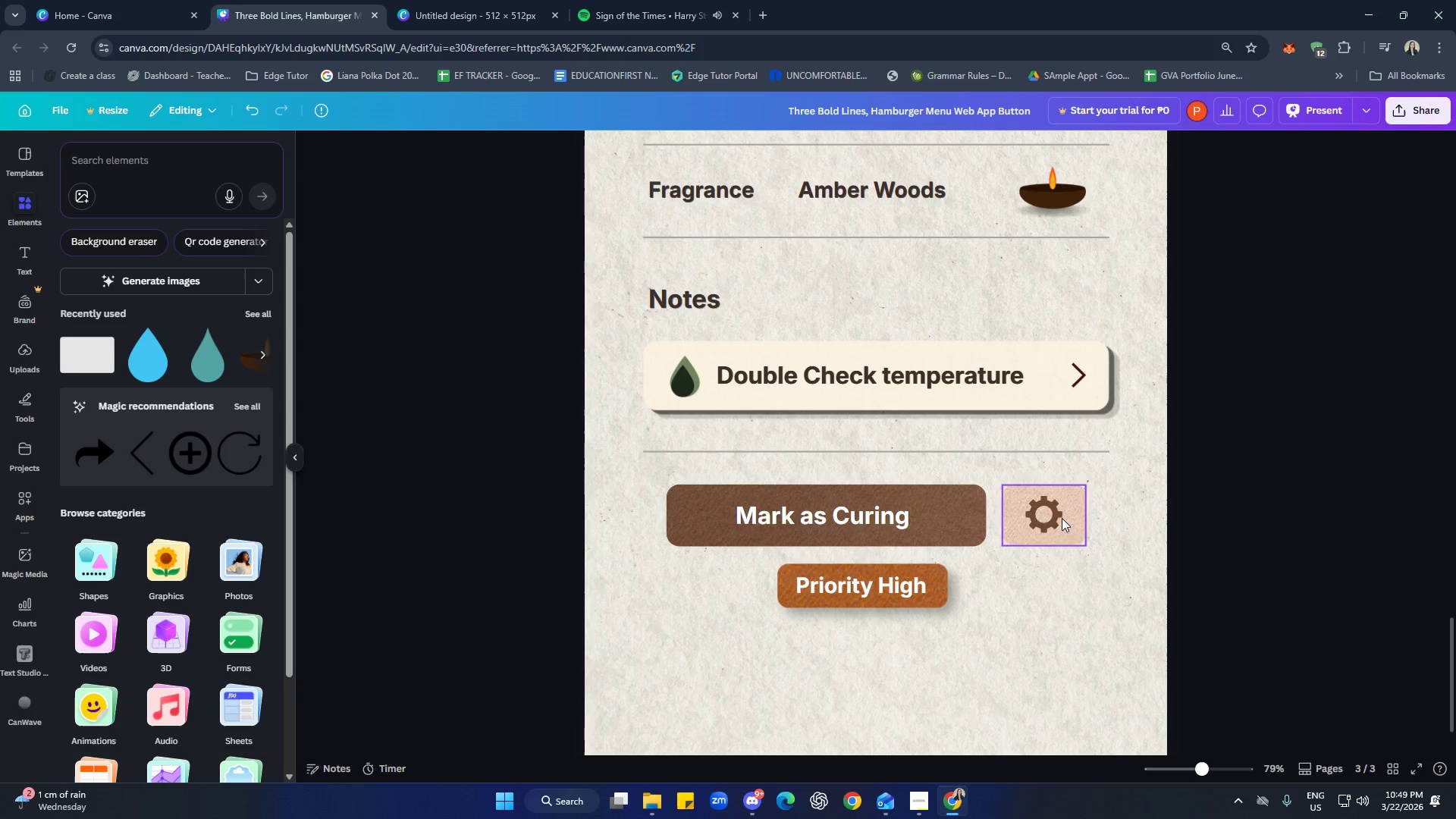 
left_click([1049, 516])
 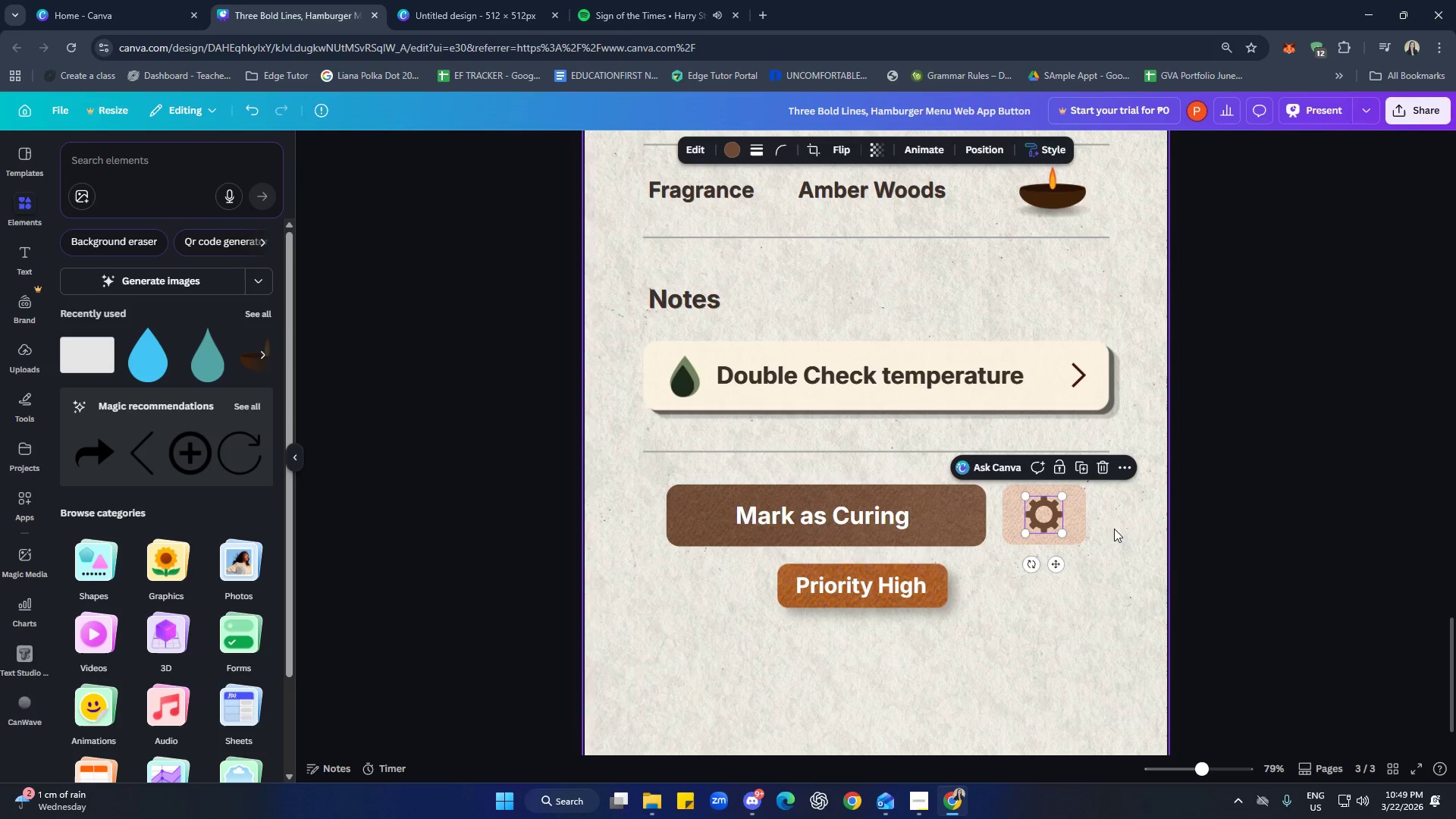 
left_click([1144, 532])
 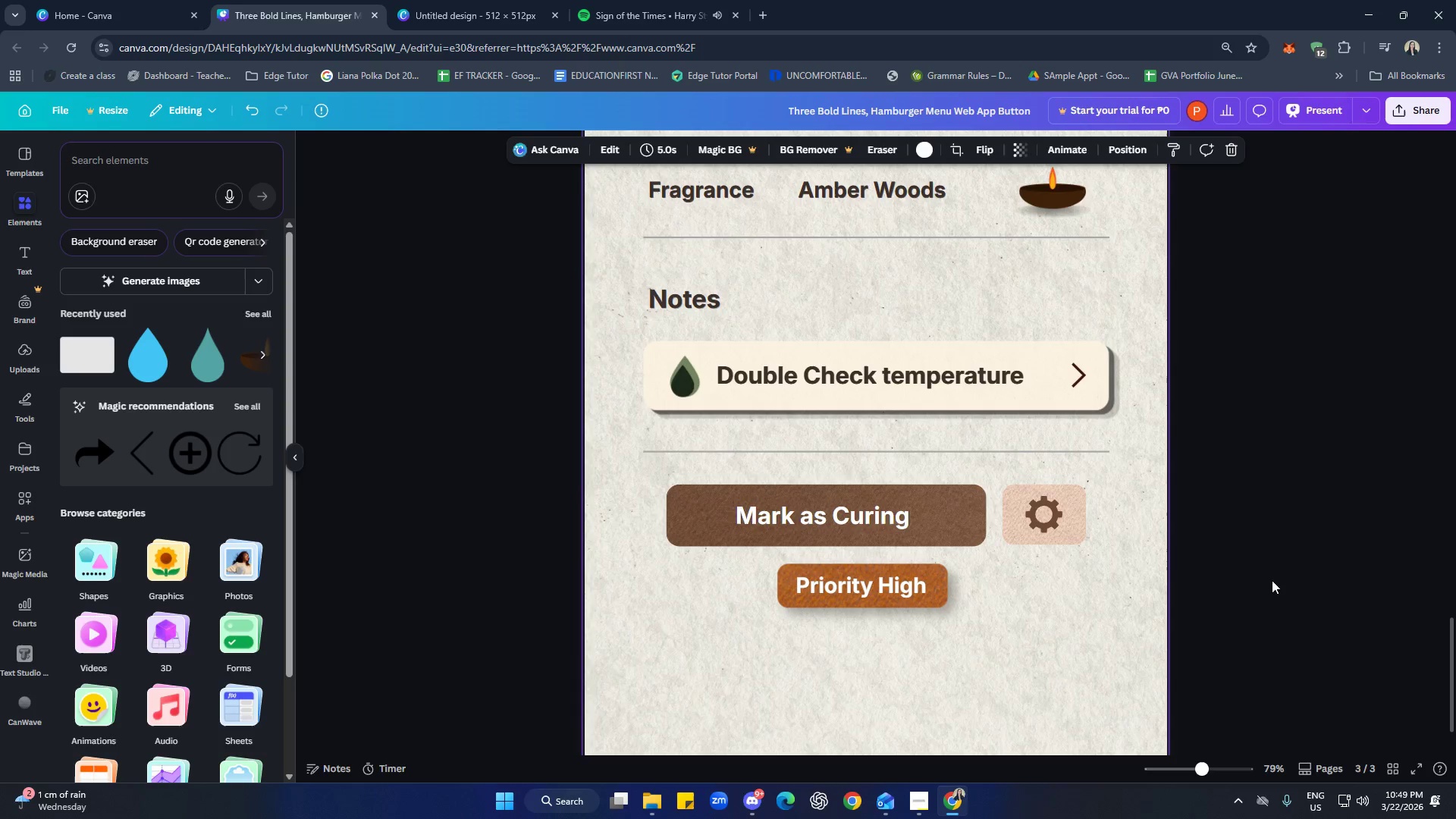 
key(Control+ControlLeft)
 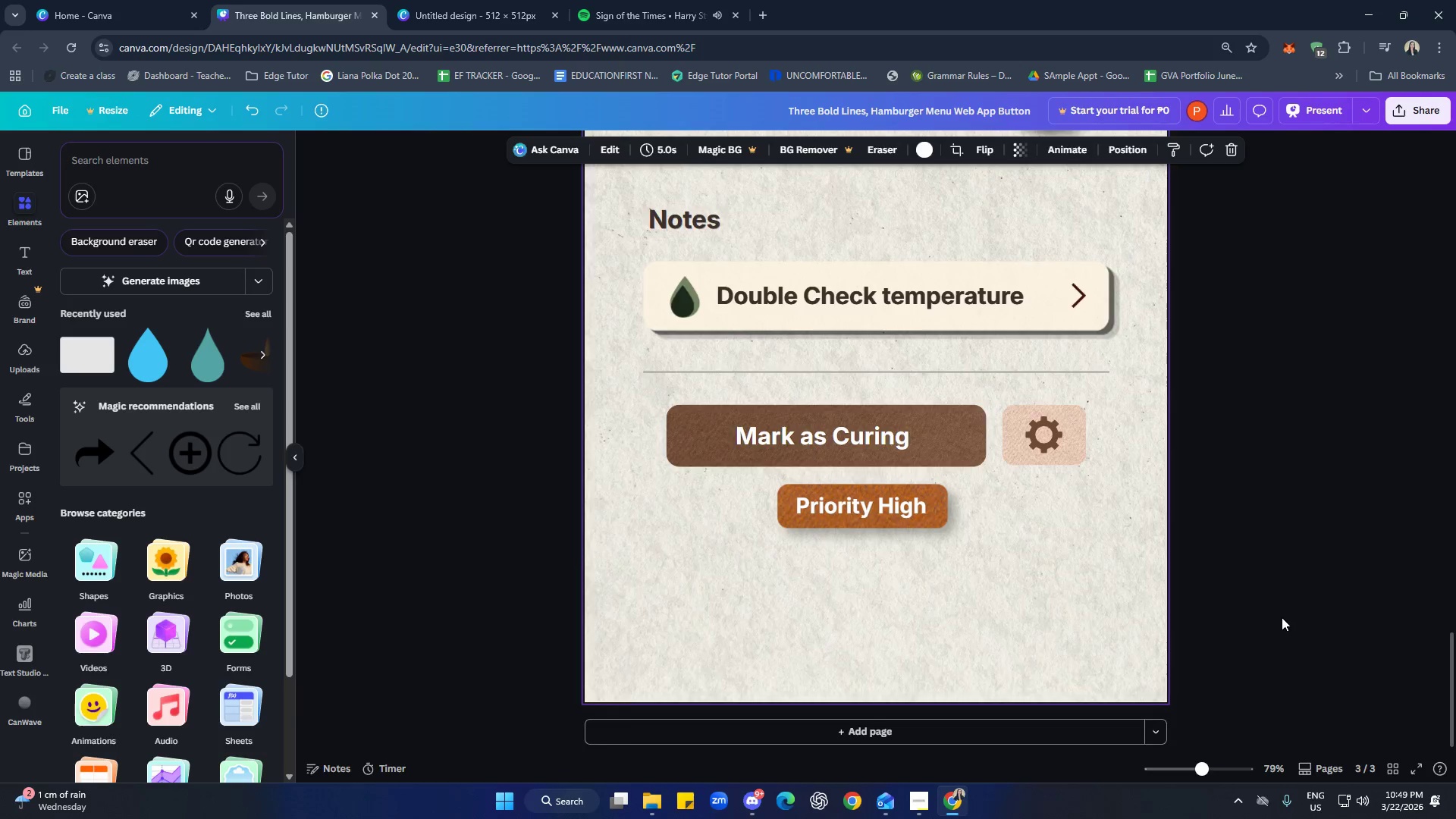 
scroll: coordinate [1282, 618], scroll_direction: down, amount: 4.0
 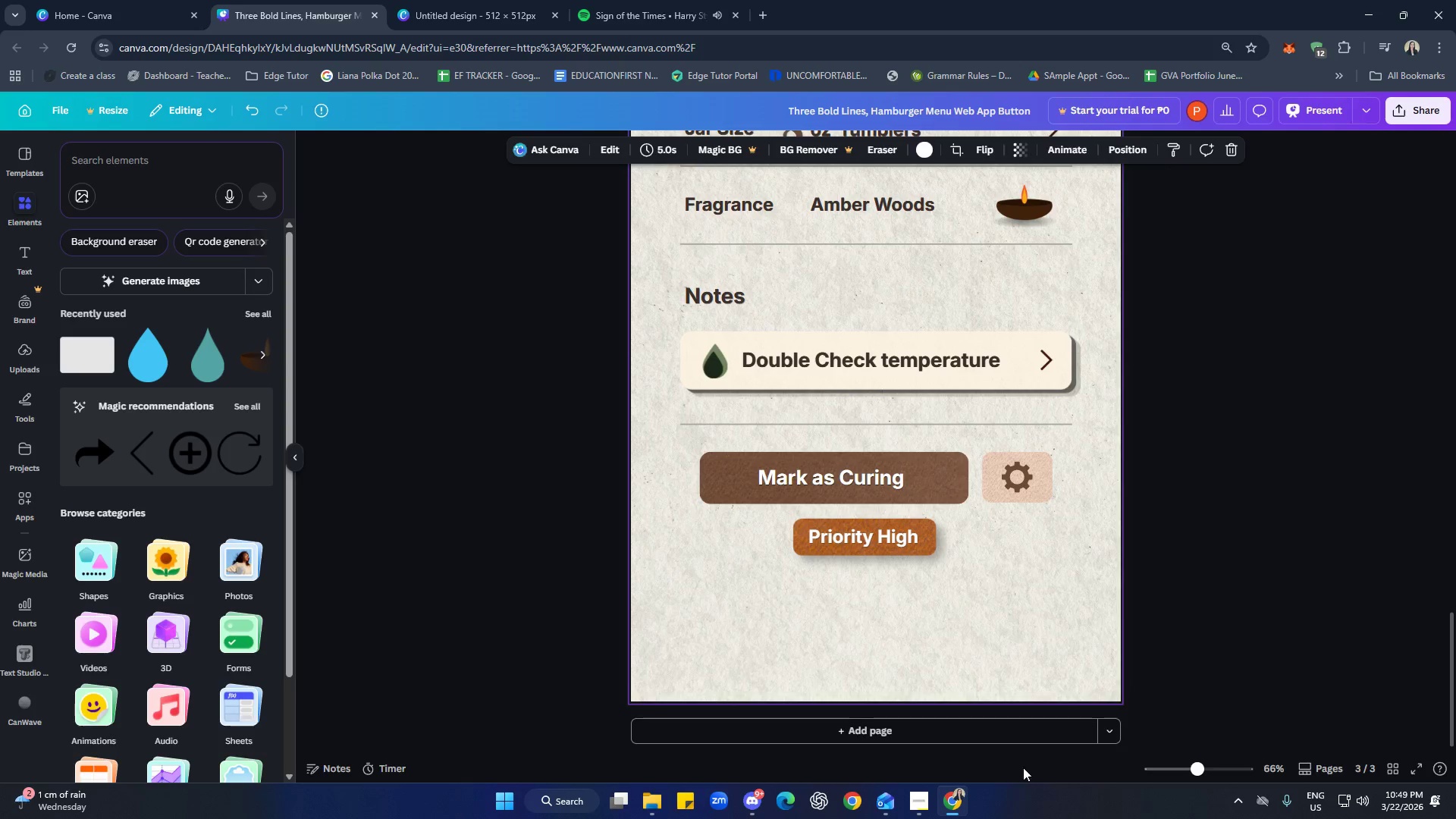 
left_click([996, 732])
 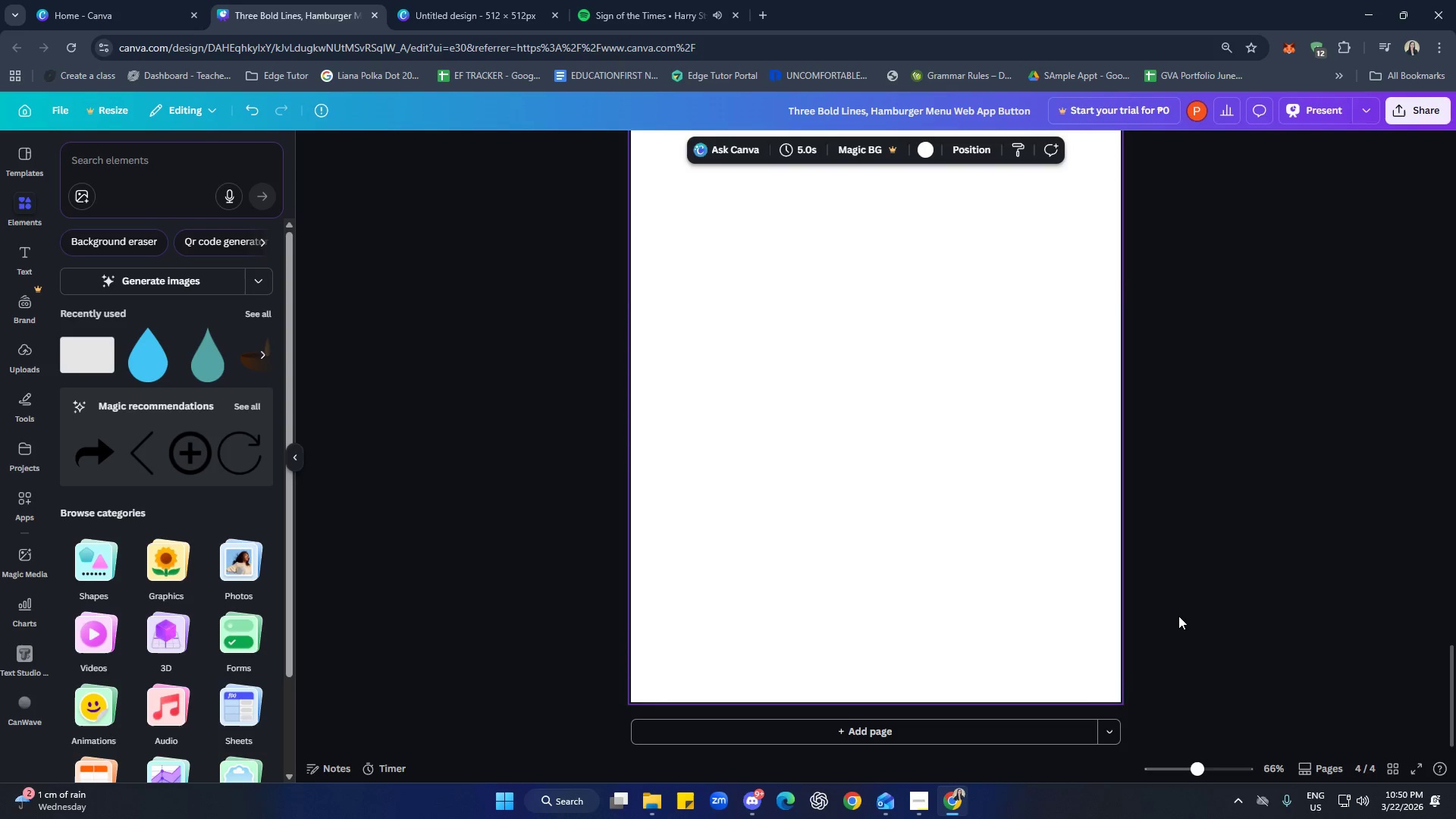 
scroll: coordinate [1239, 622], scroll_direction: up, amount: 20.0
 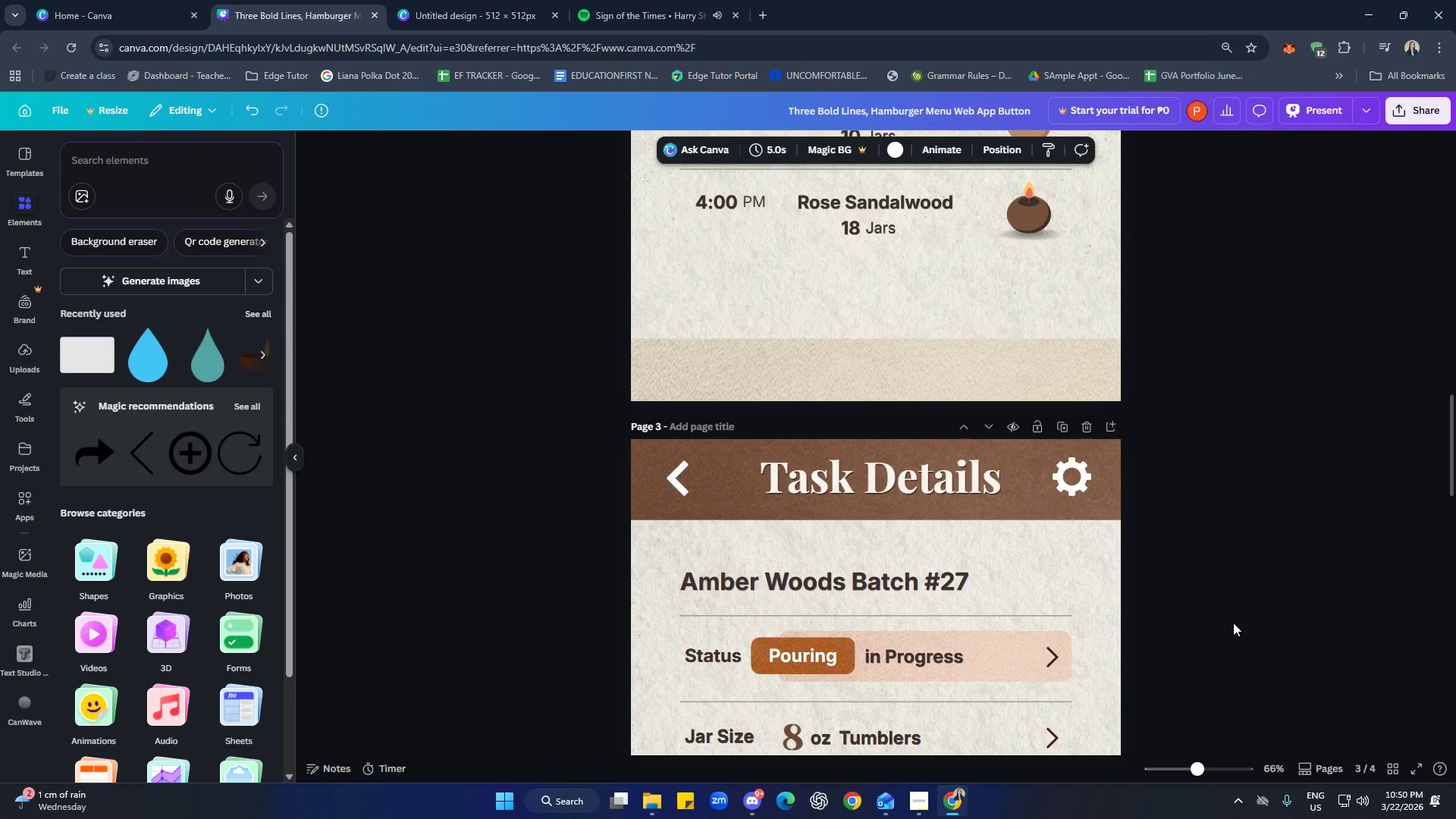 
wait(20.51)
 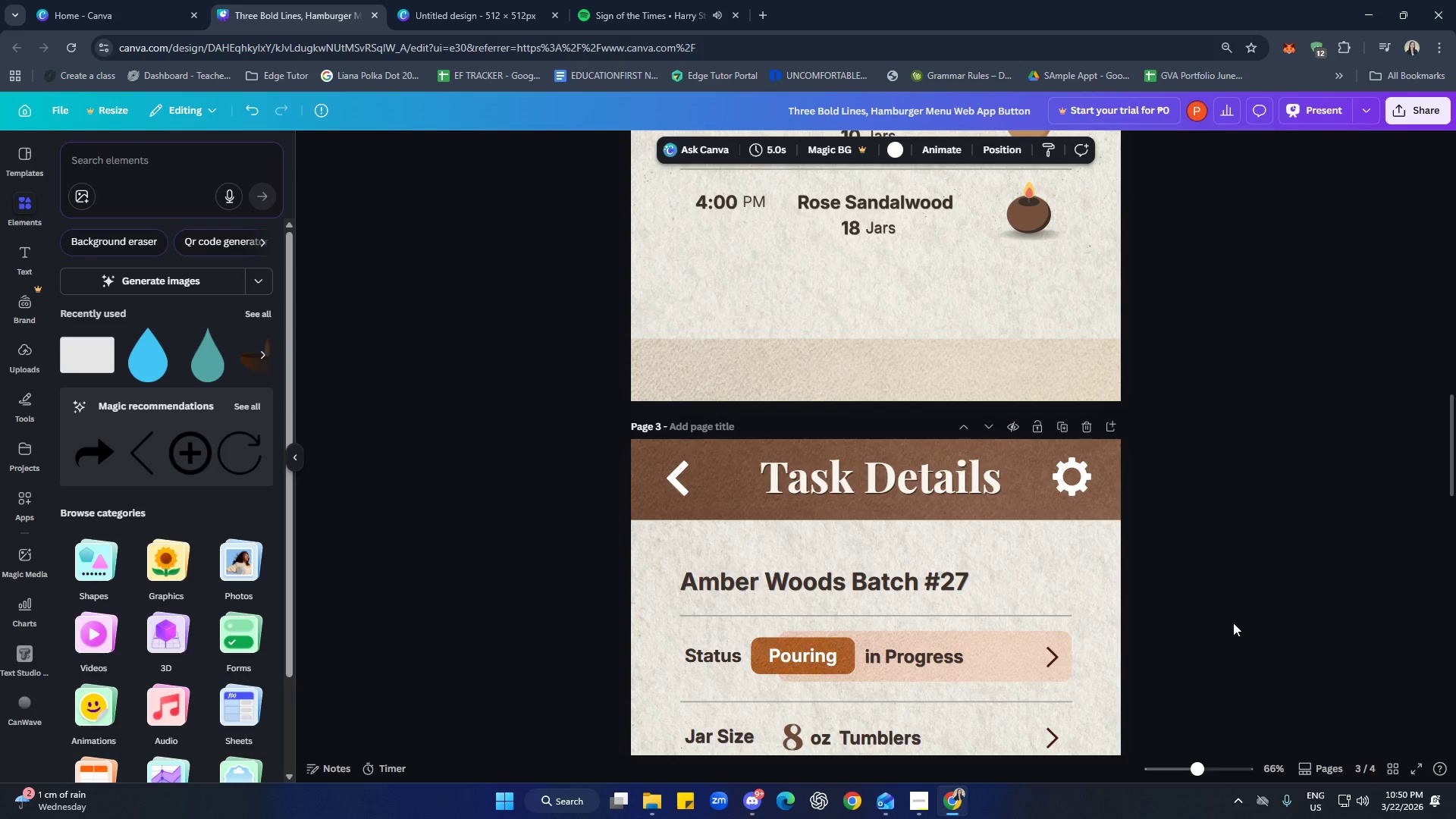 
left_click([922, 805])